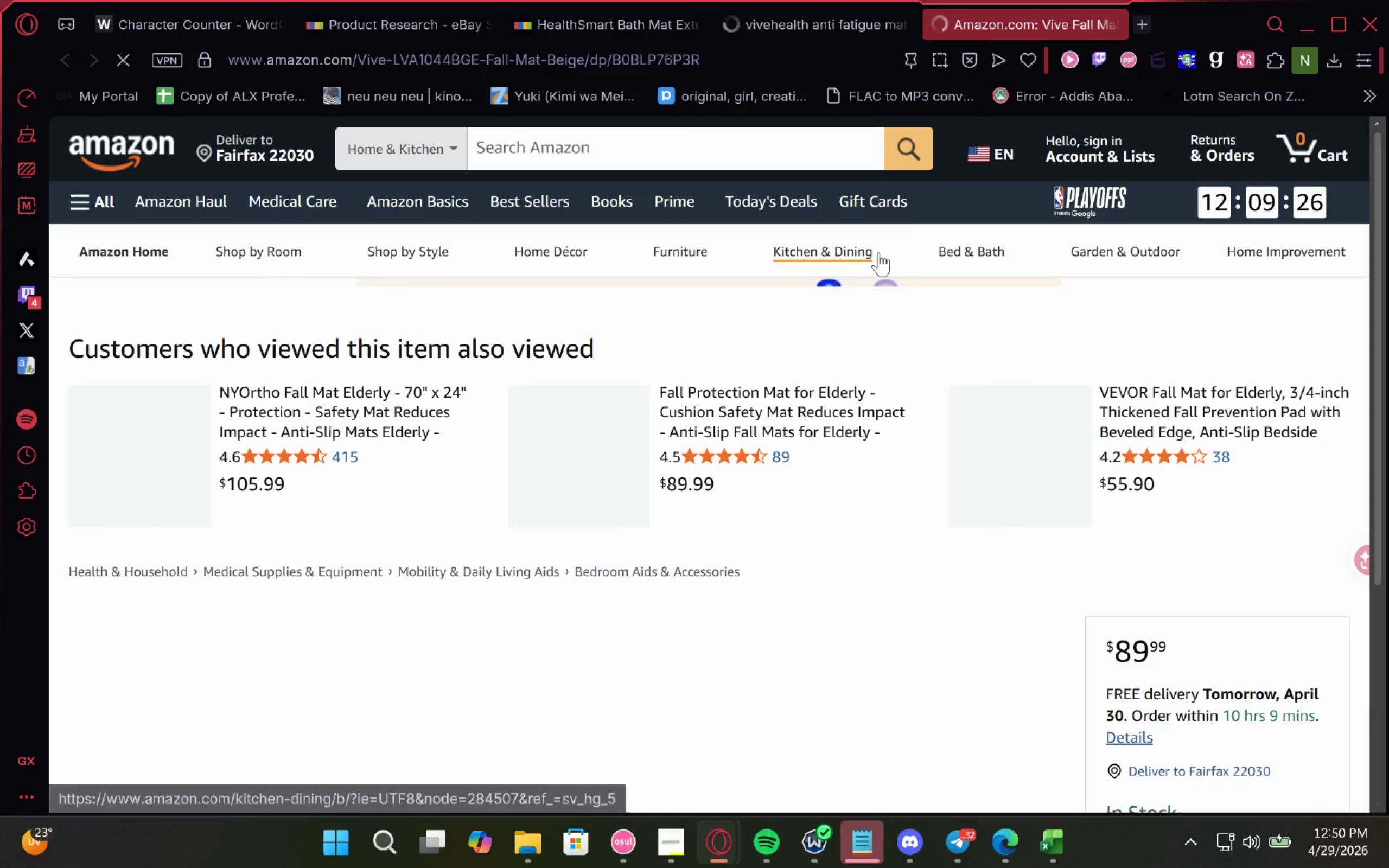 
left_click([618, 168])
 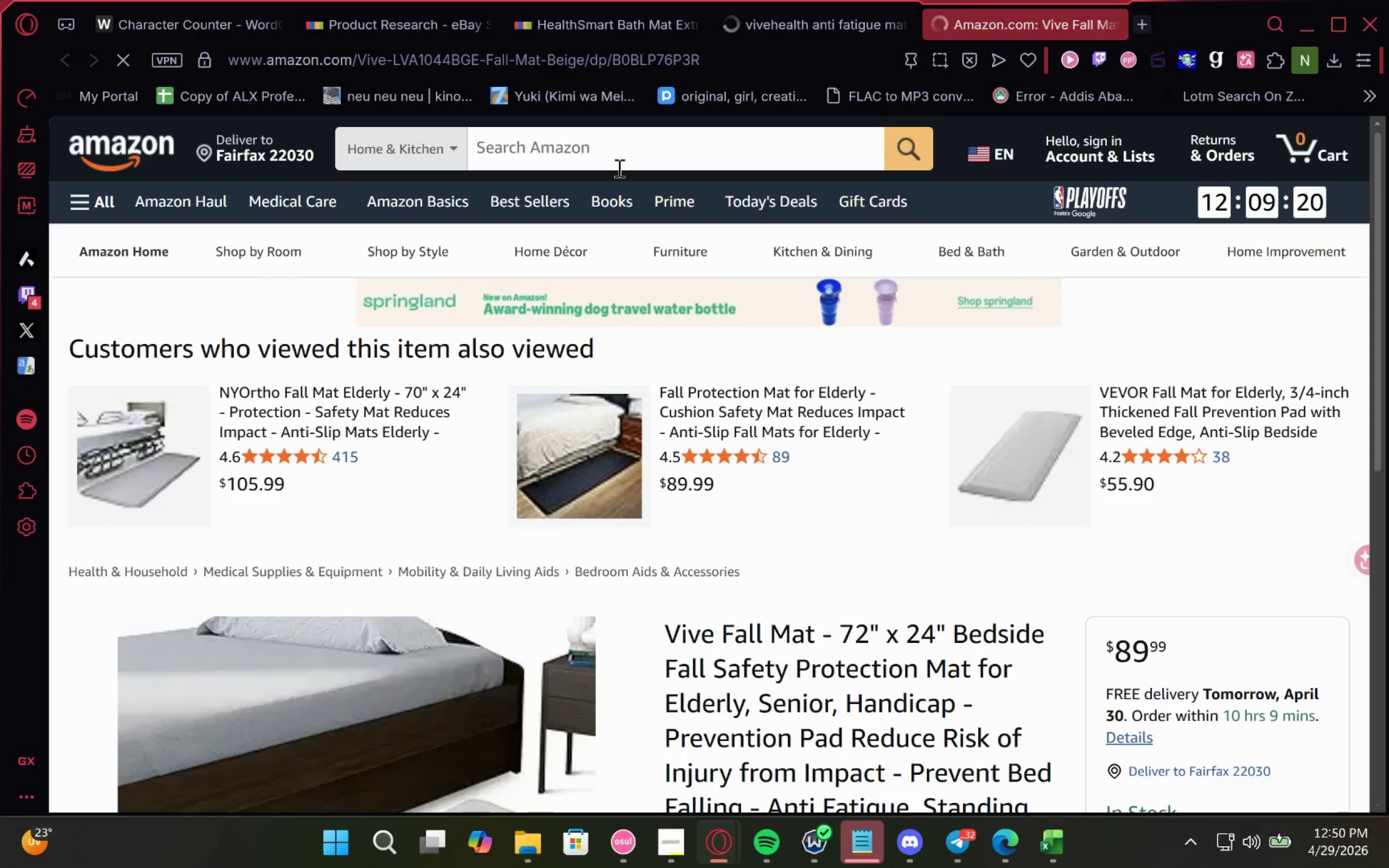 
type(vive anti fatige mat)
 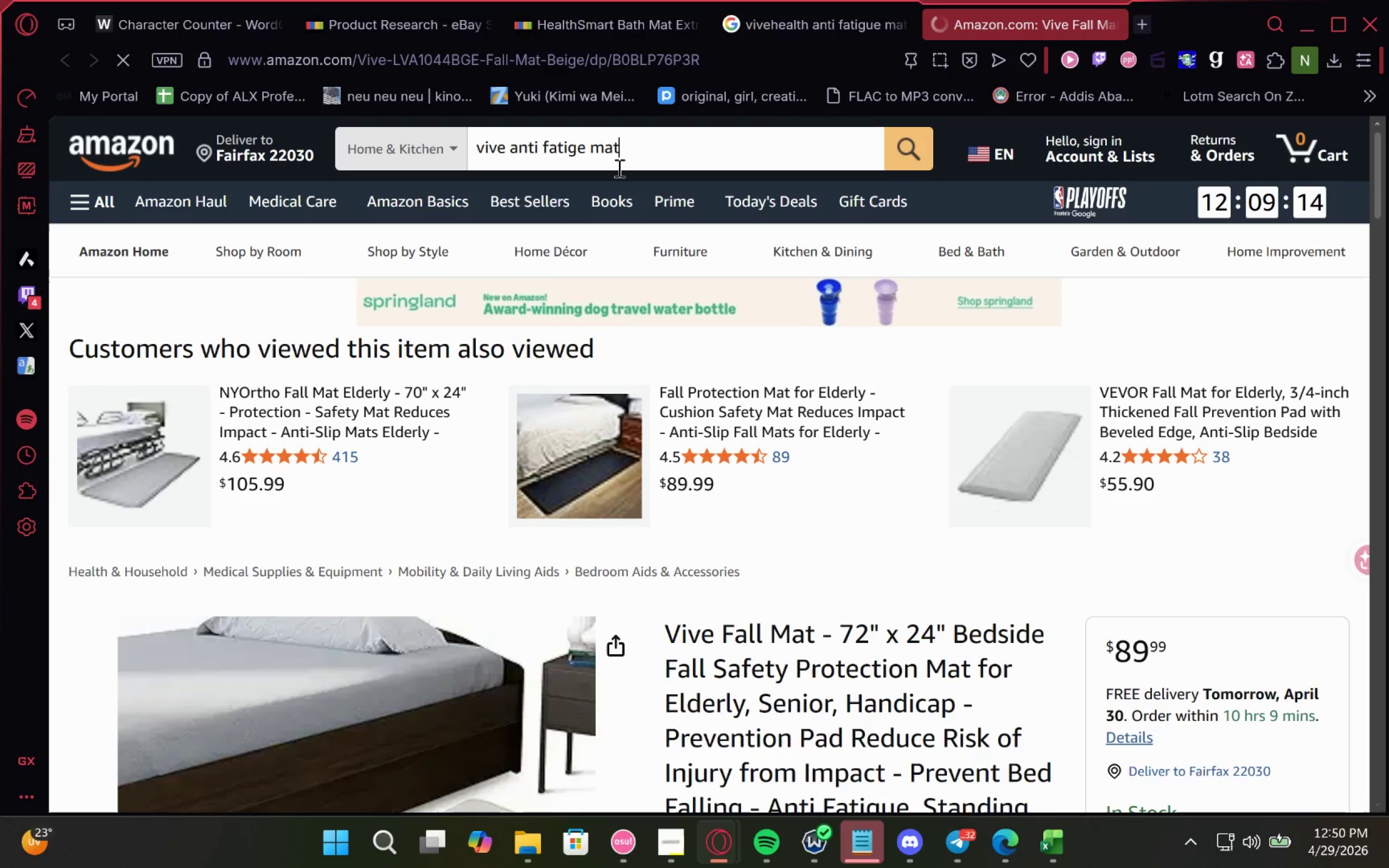 
key(Enter)
 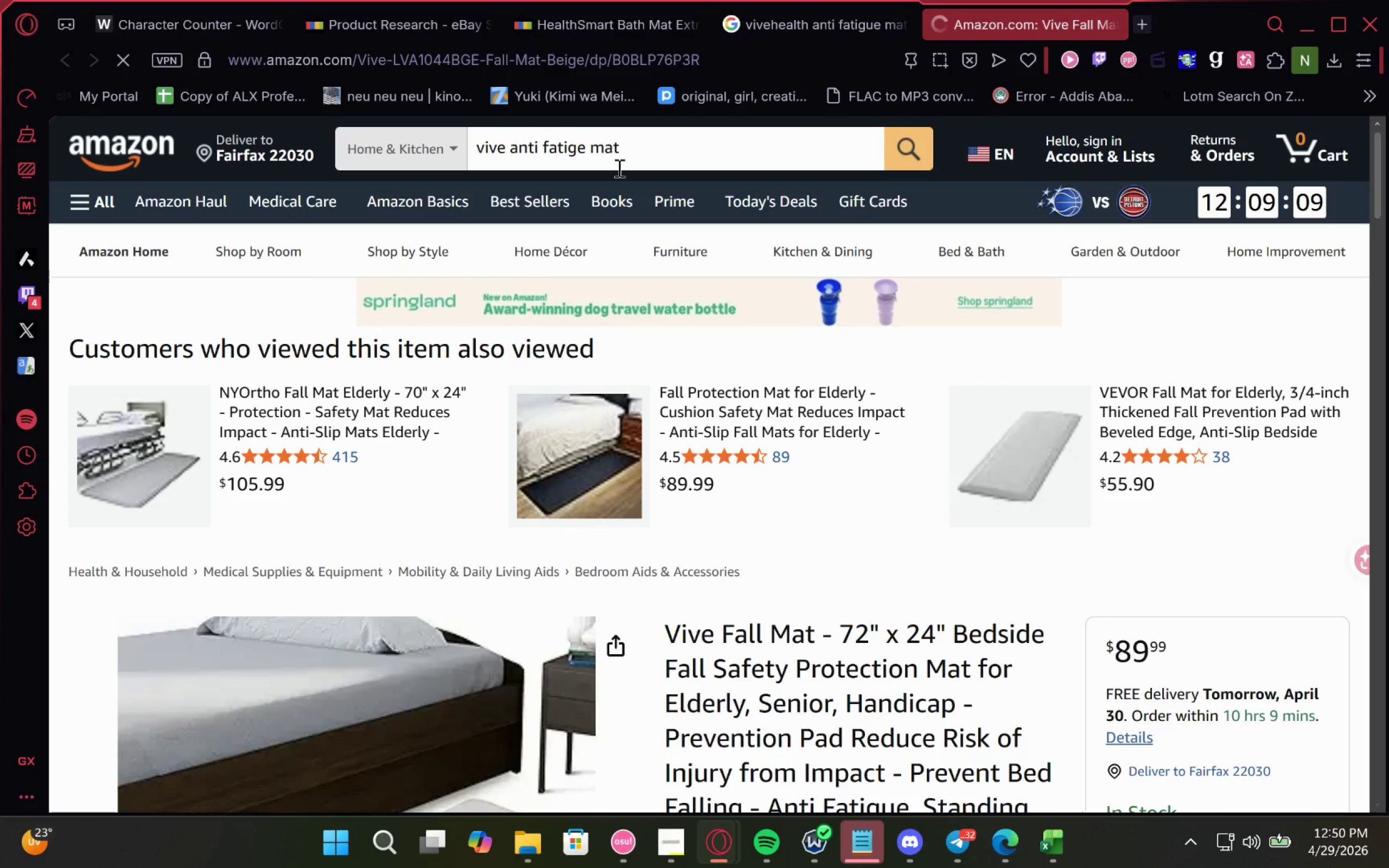 
wait(6.73)
 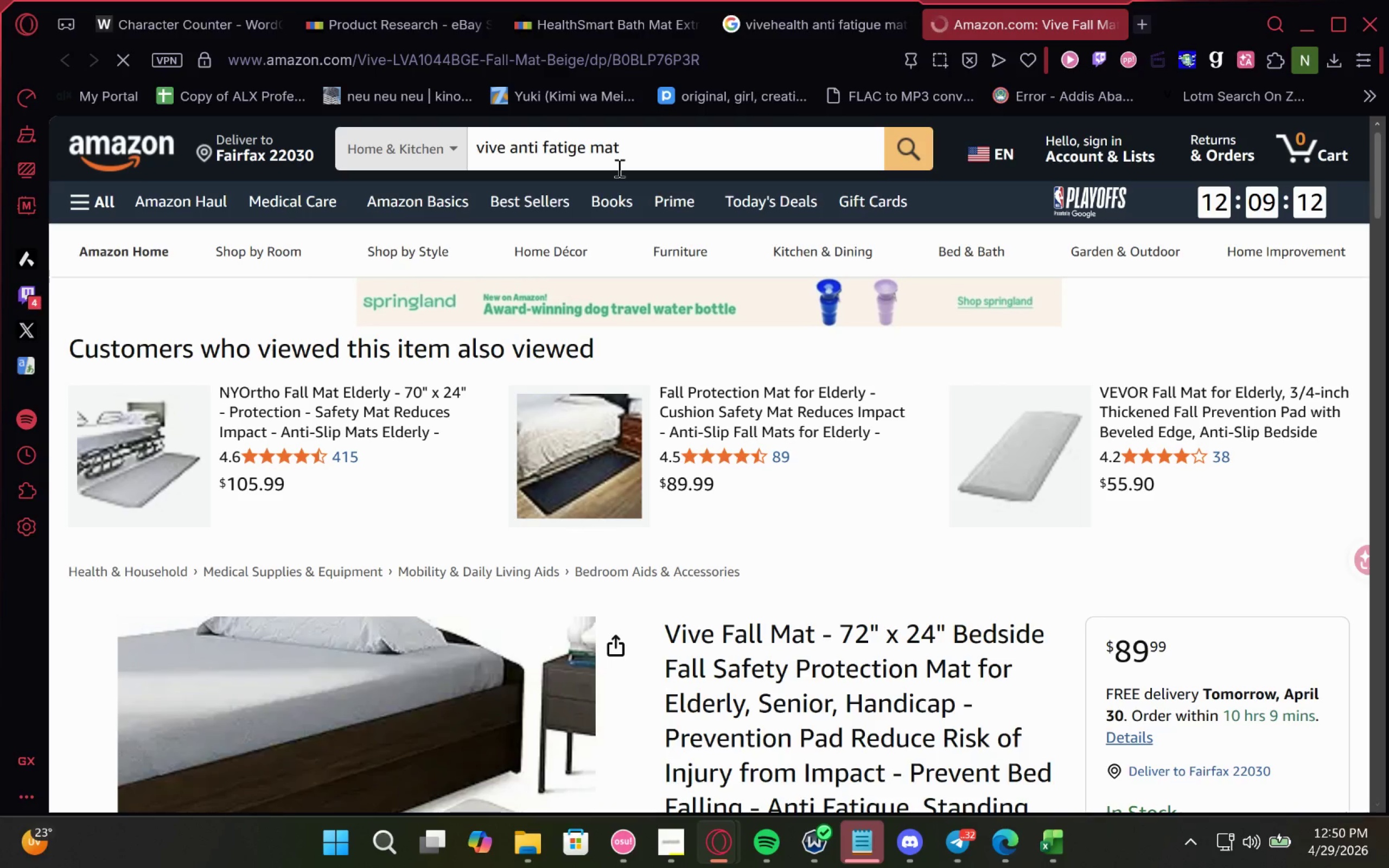 
left_click([396, 10])
 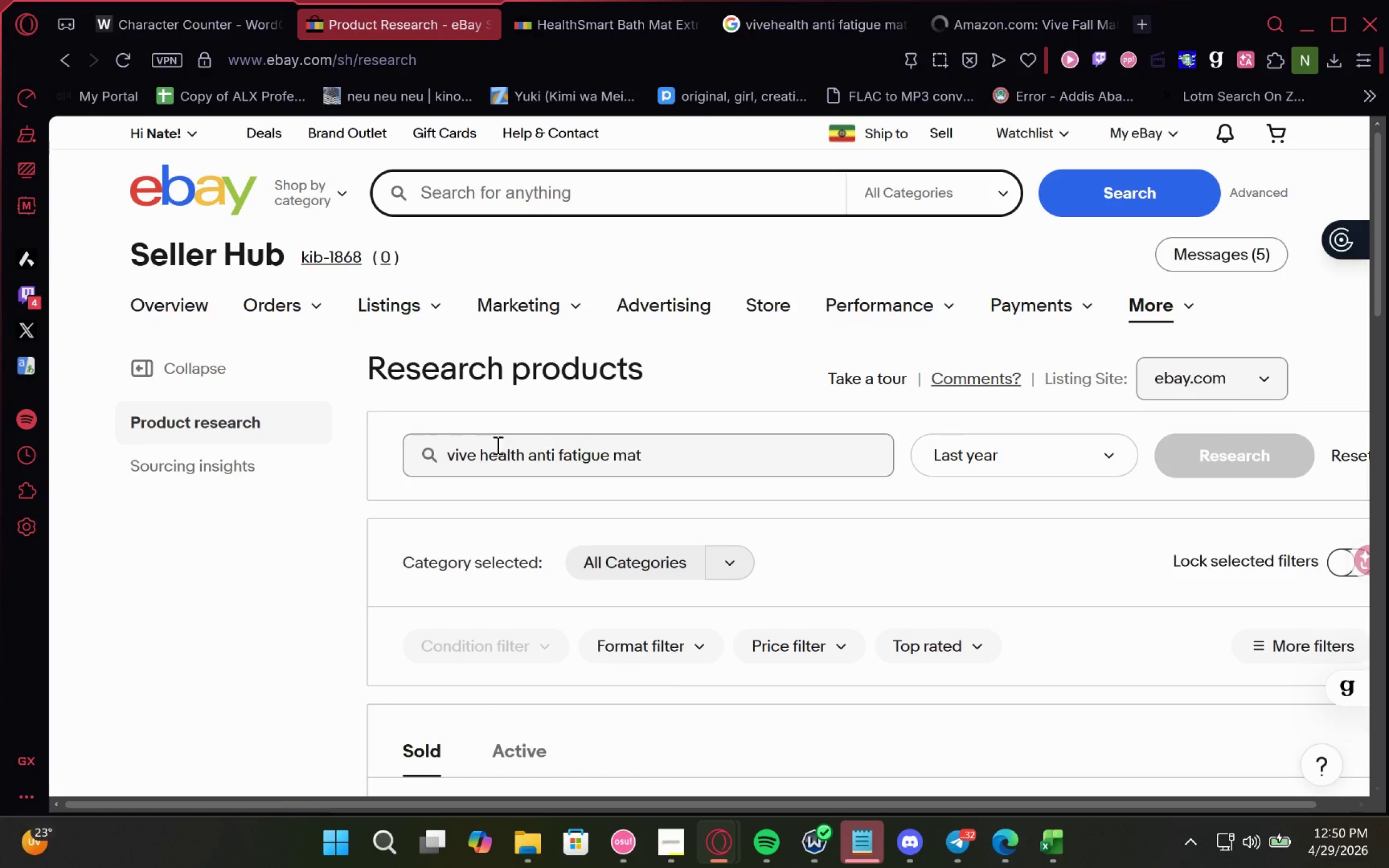 
double_click([496, 448])
 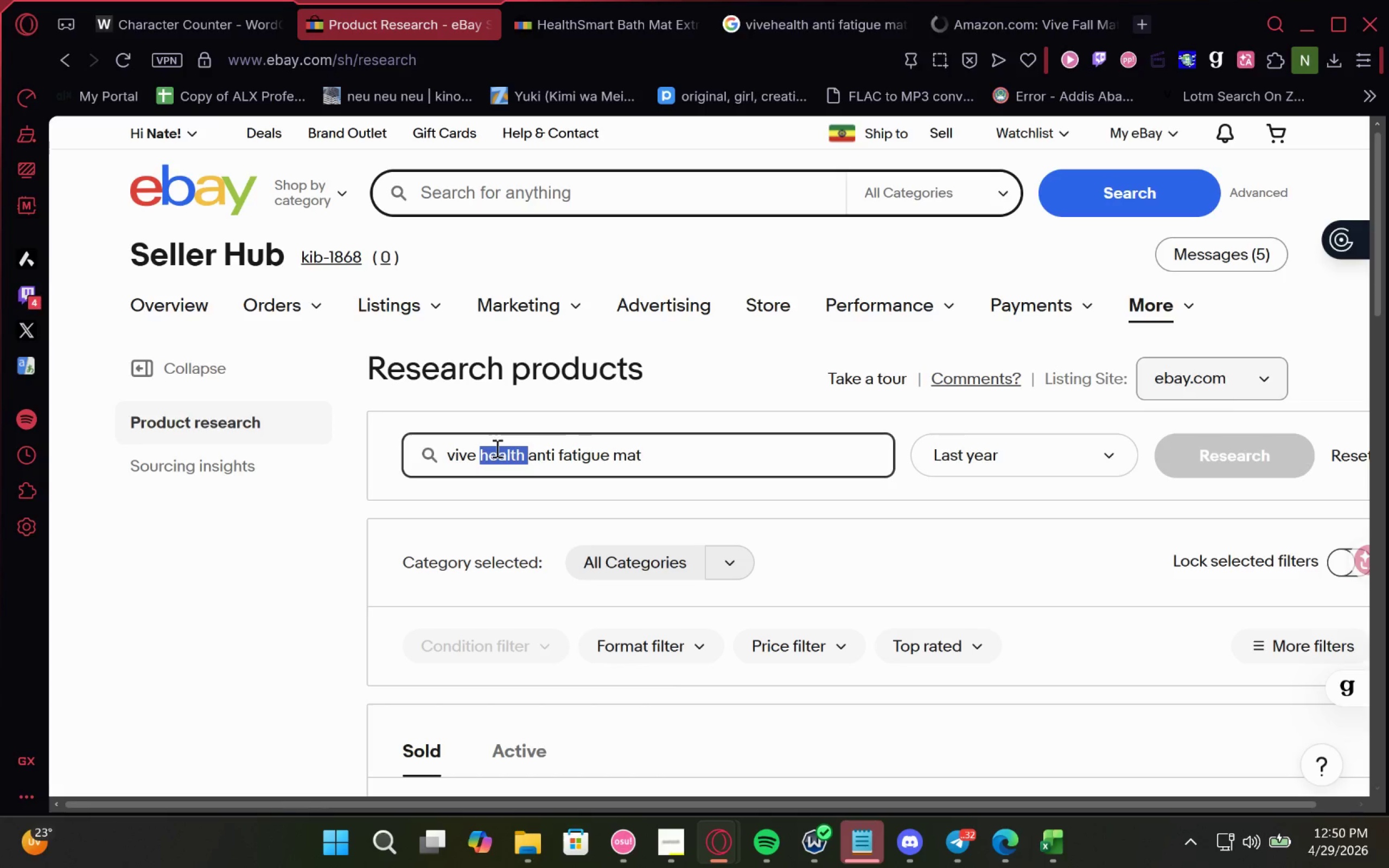 
key(Enter)
 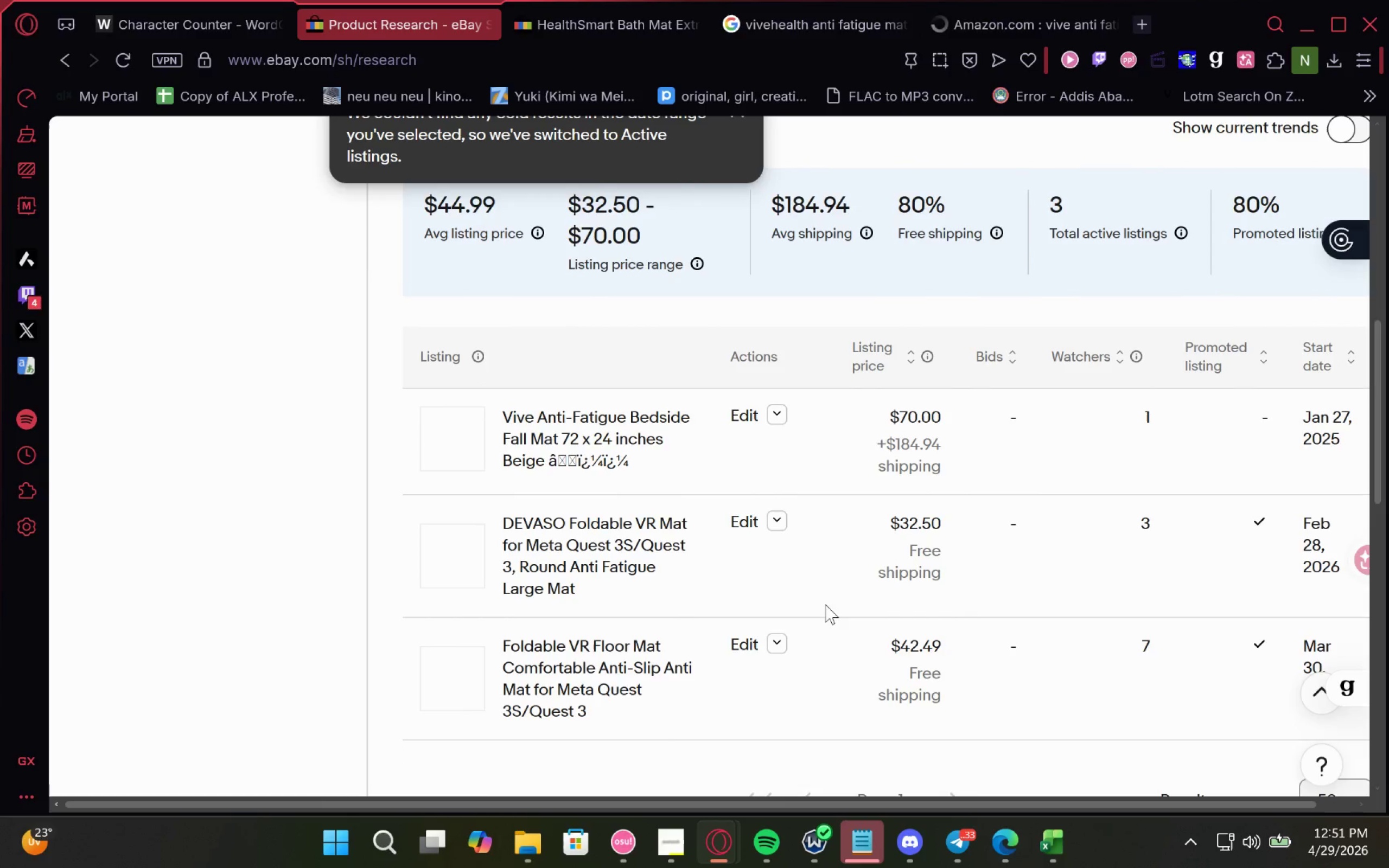 
wait(15.17)
 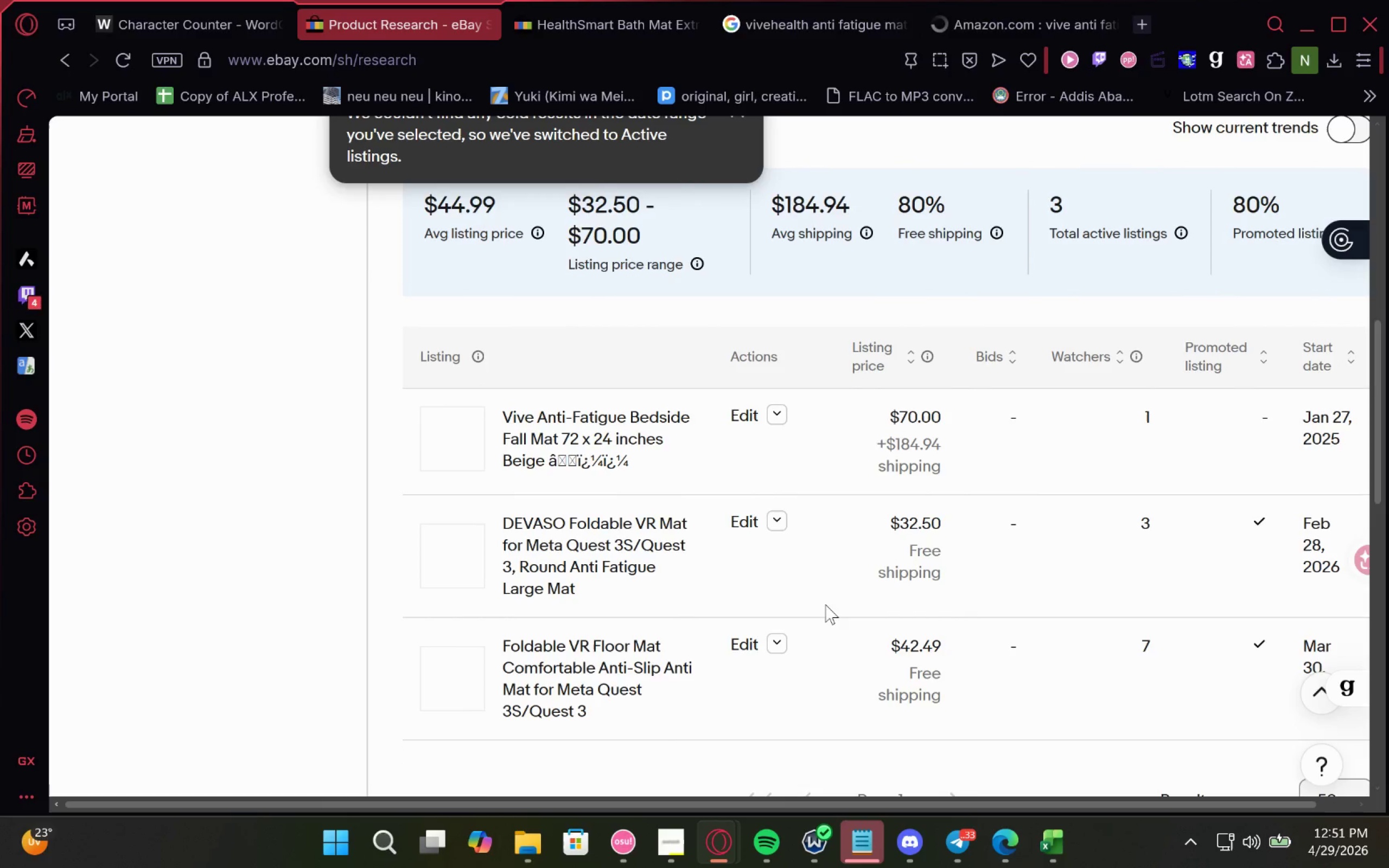 
left_click([680, 859])